 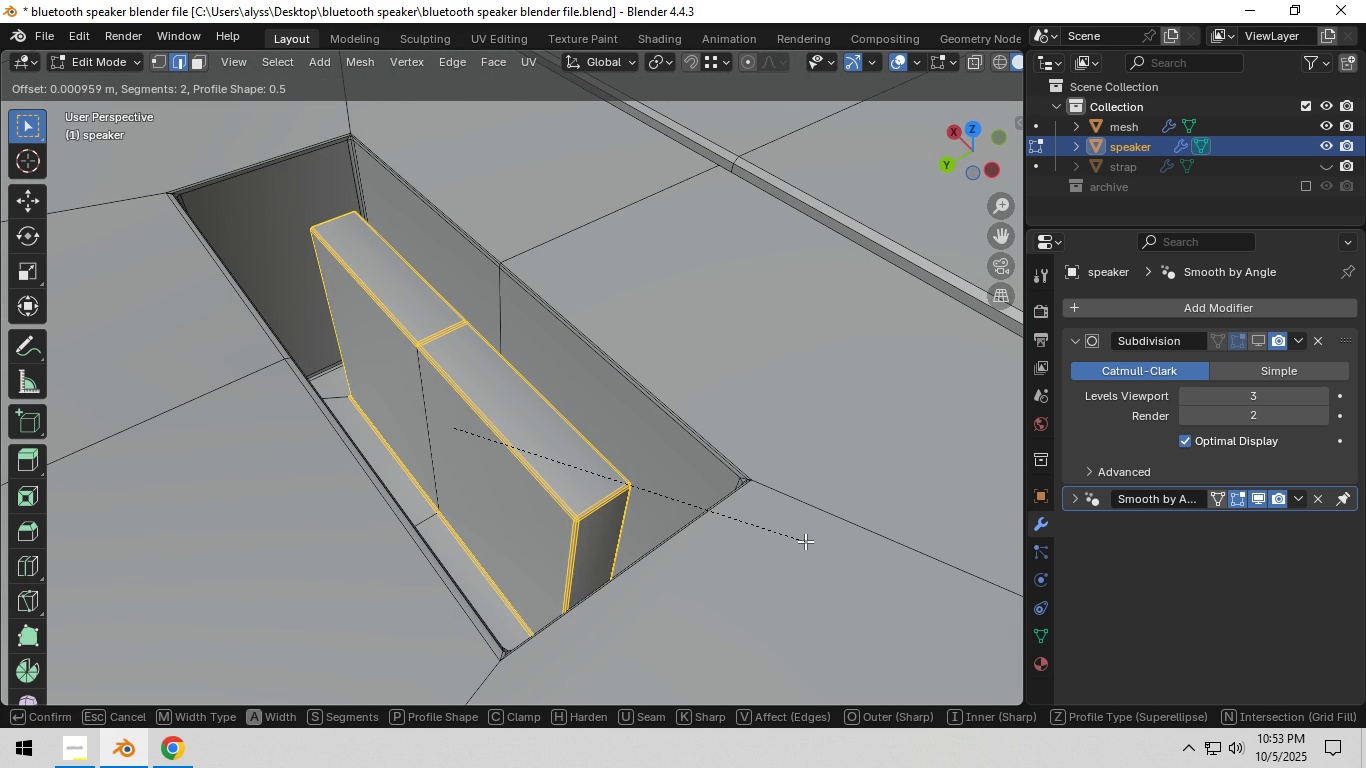 
left_click([806, 541])
 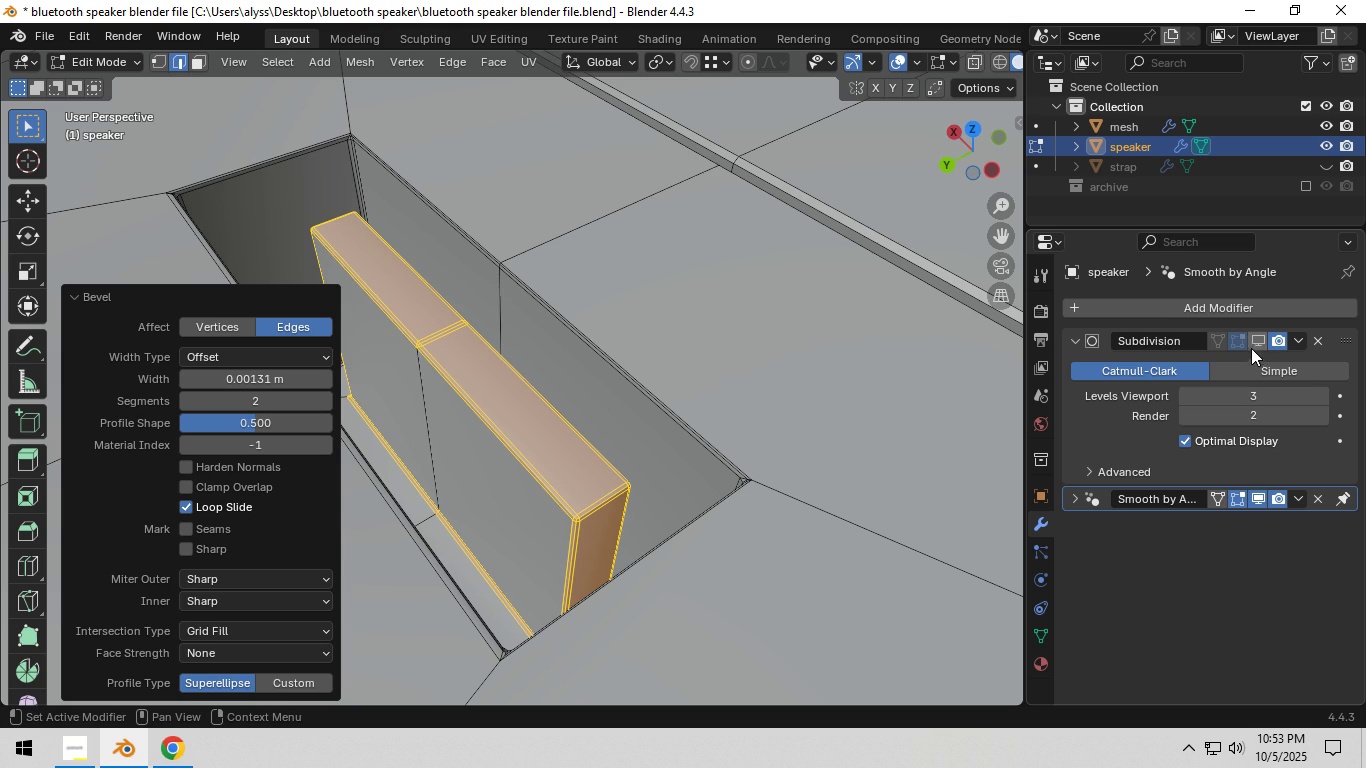 
left_click([1257, 342])
 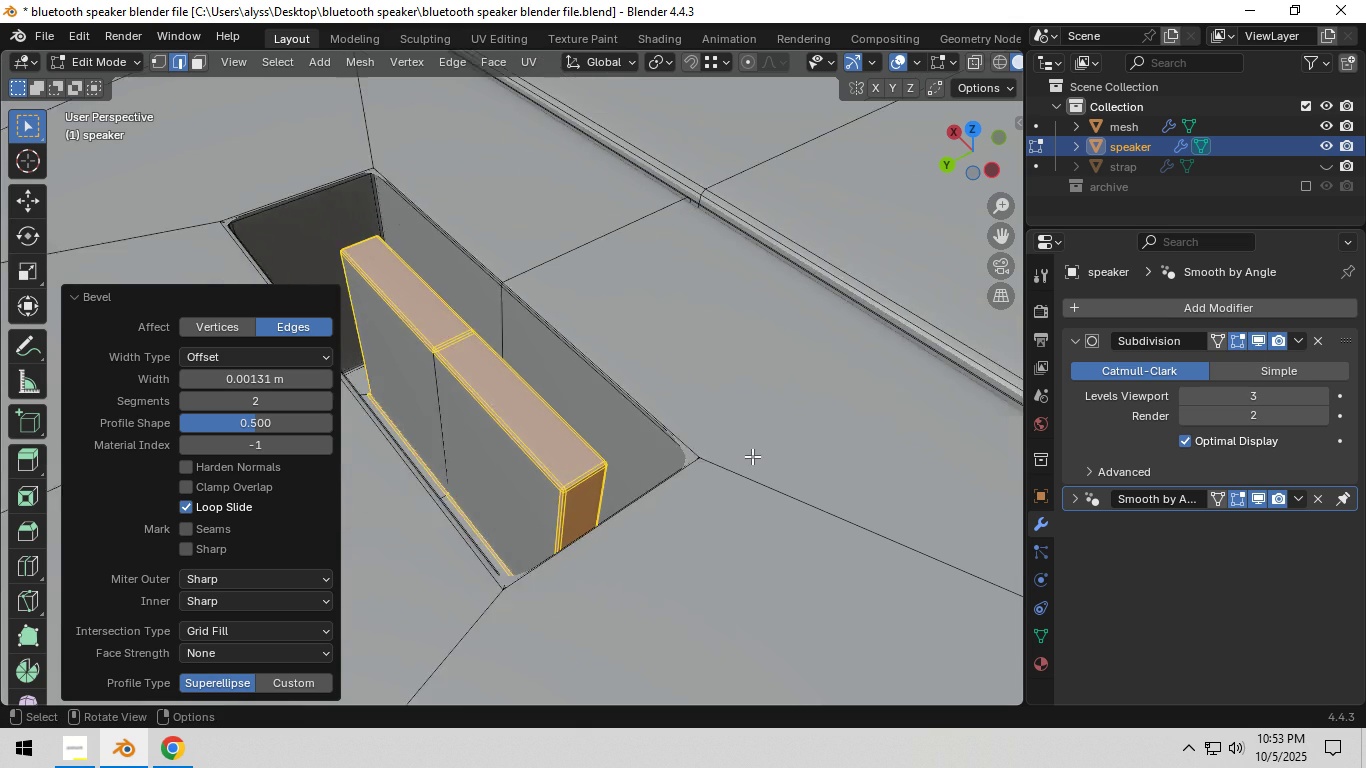 
scroll: coordinate [752, 456], scroll_direction: down, amount: 3.0
 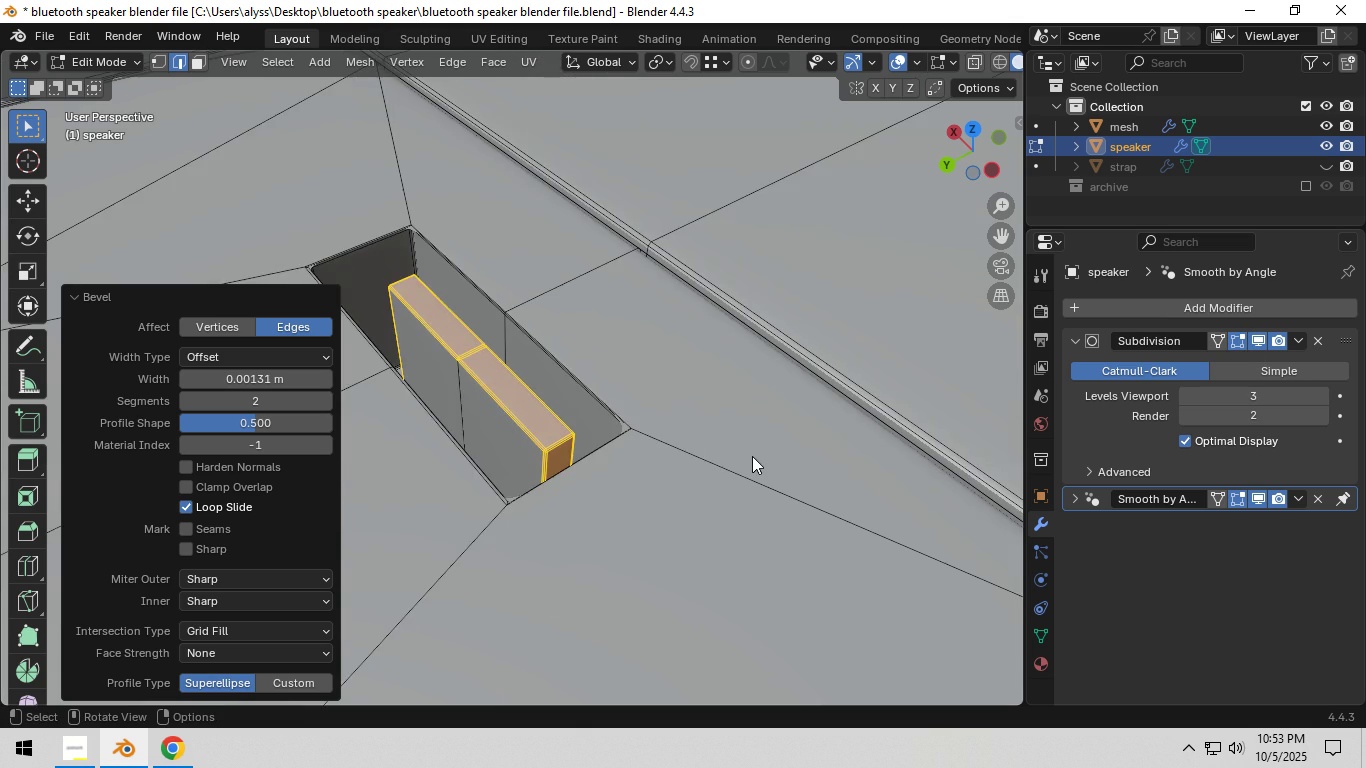 
key(Tab)
 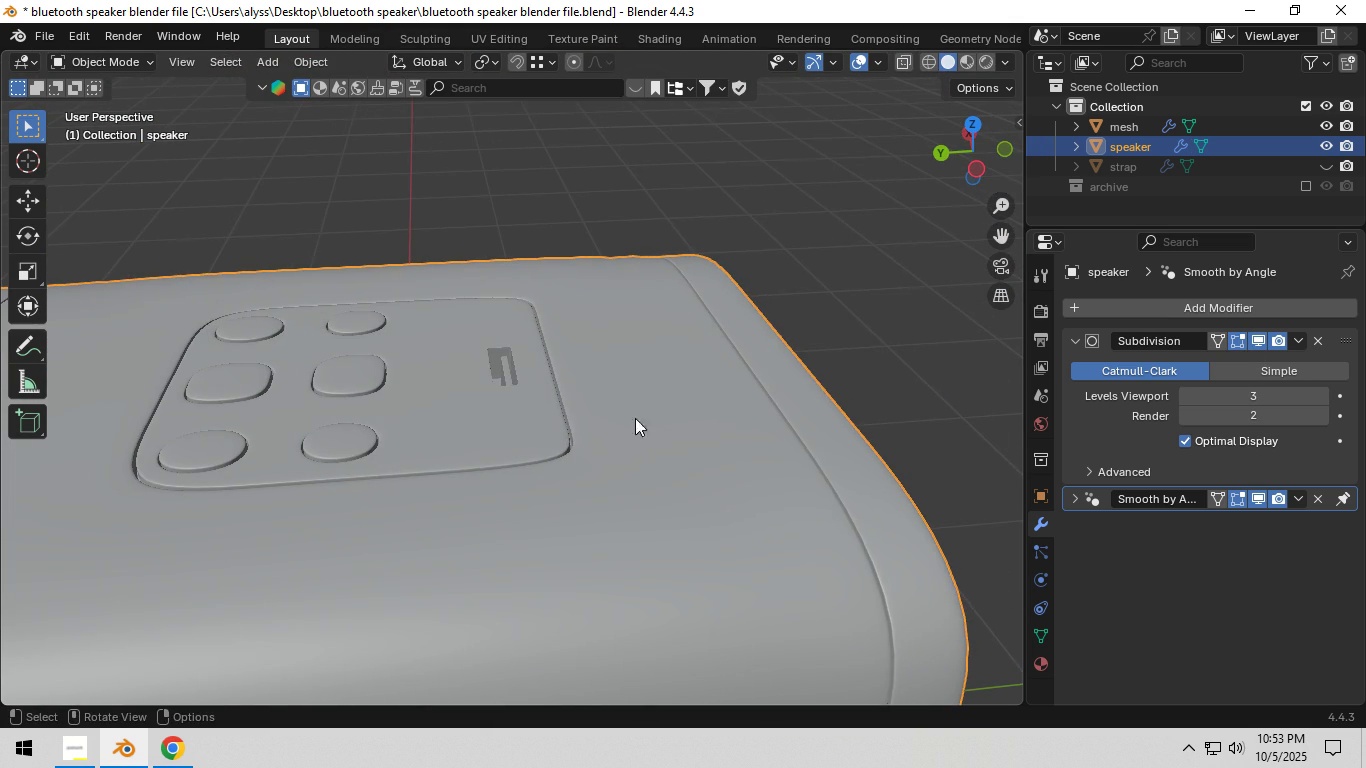 
scroll: coordinate [572, 438], scroll_direction: down, amount: 6.0